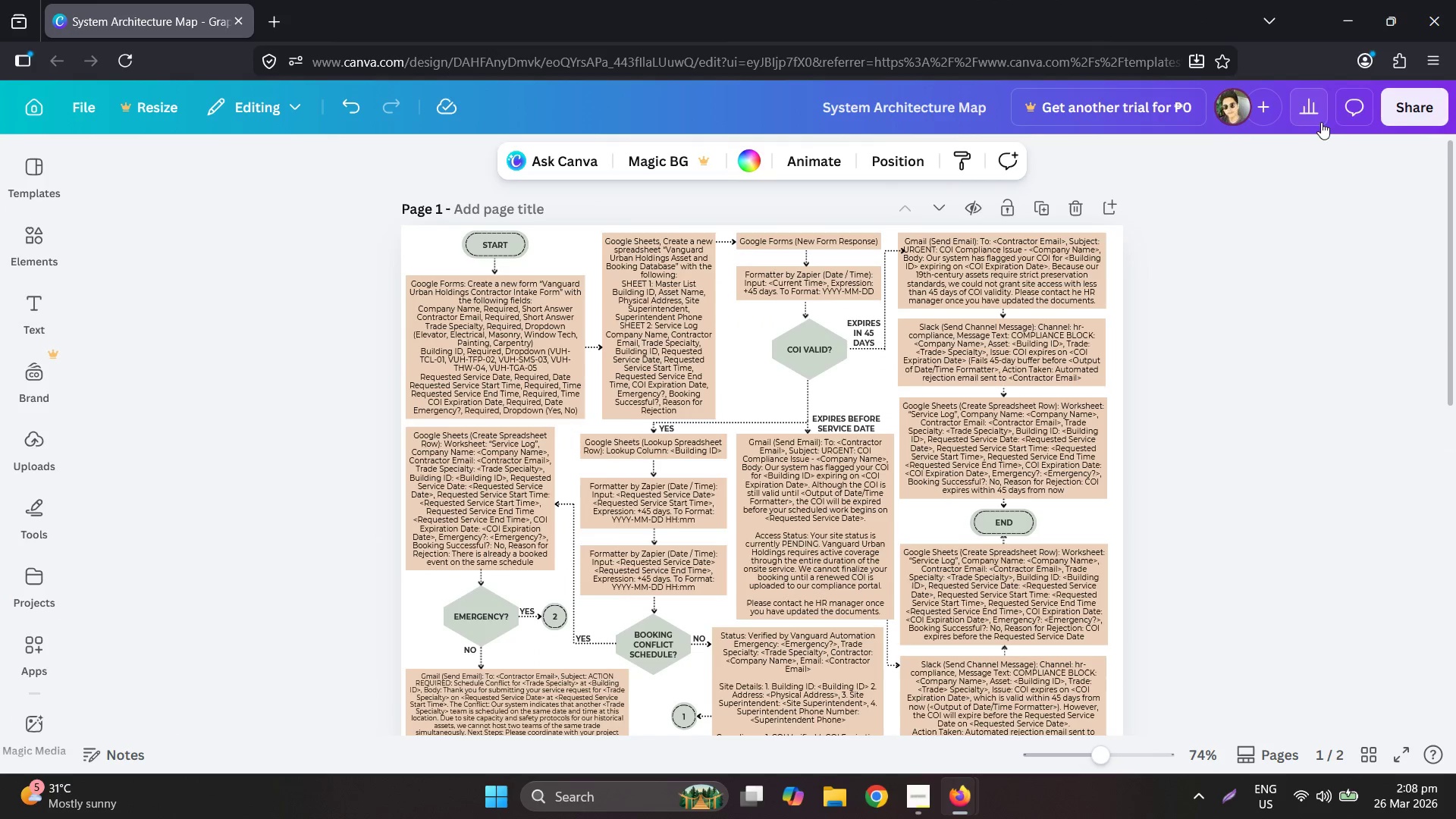 
left_click([1404, 105])
 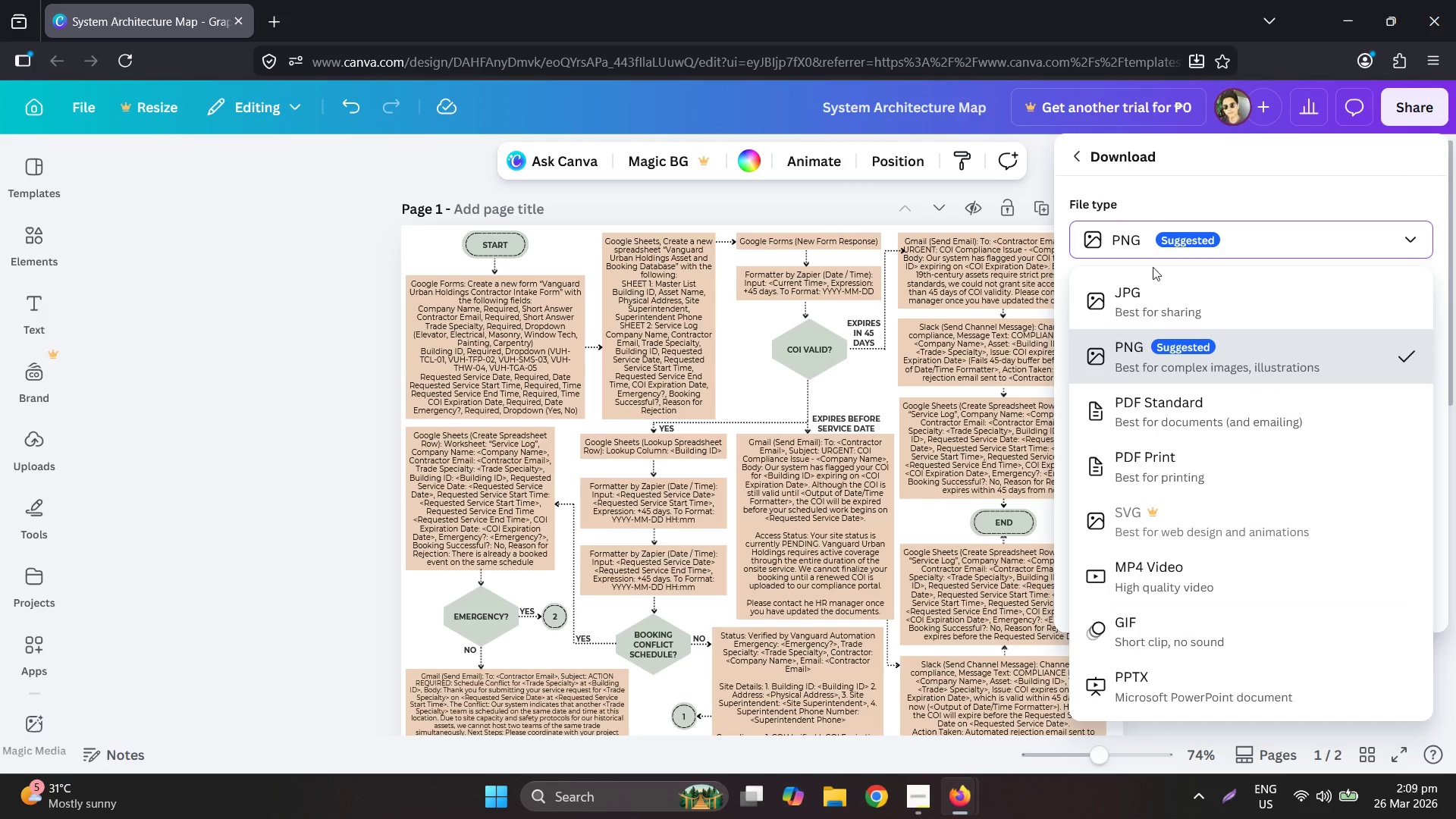 
wait(5.19)
 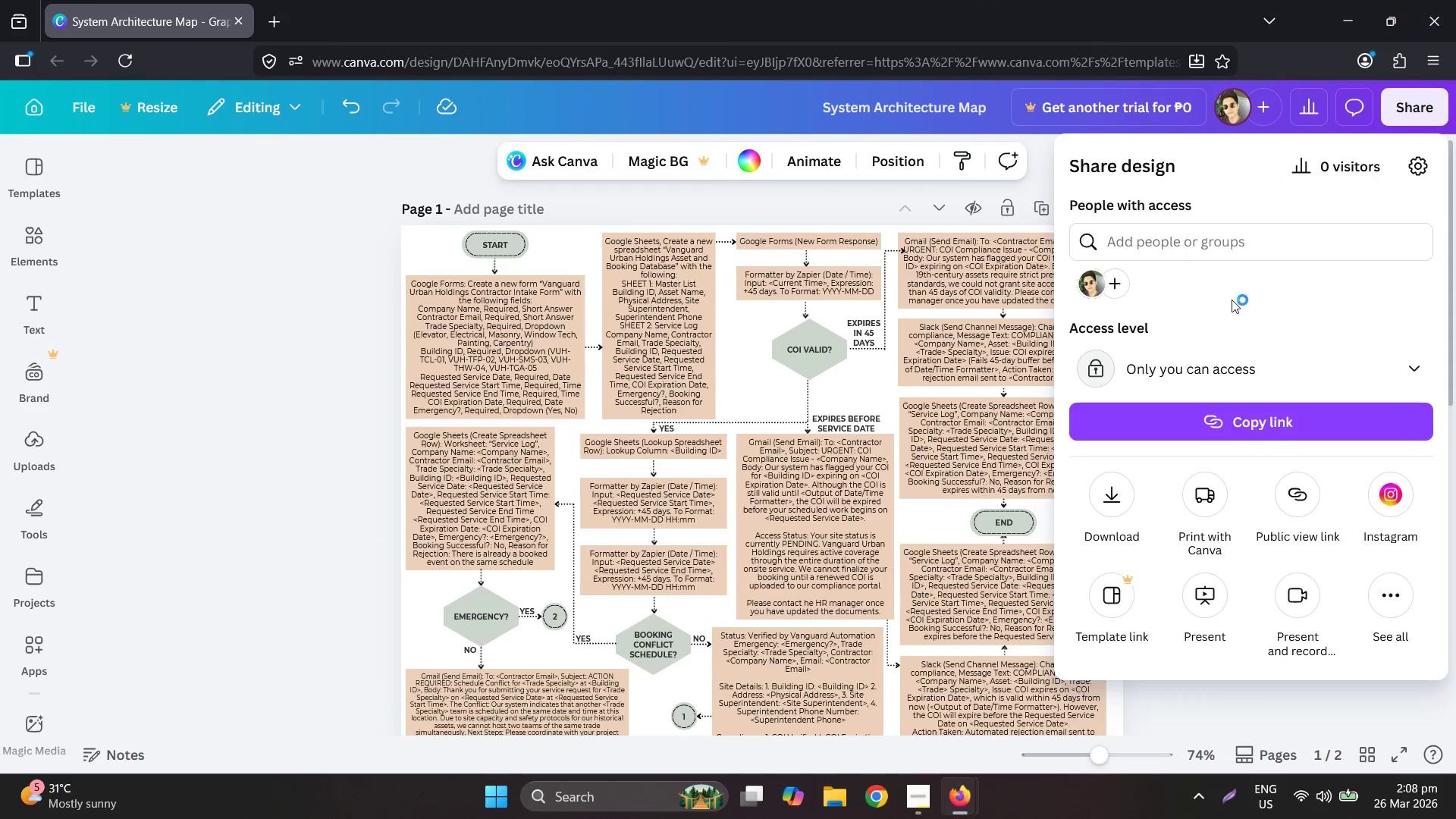 
left_click([1174, 481])
 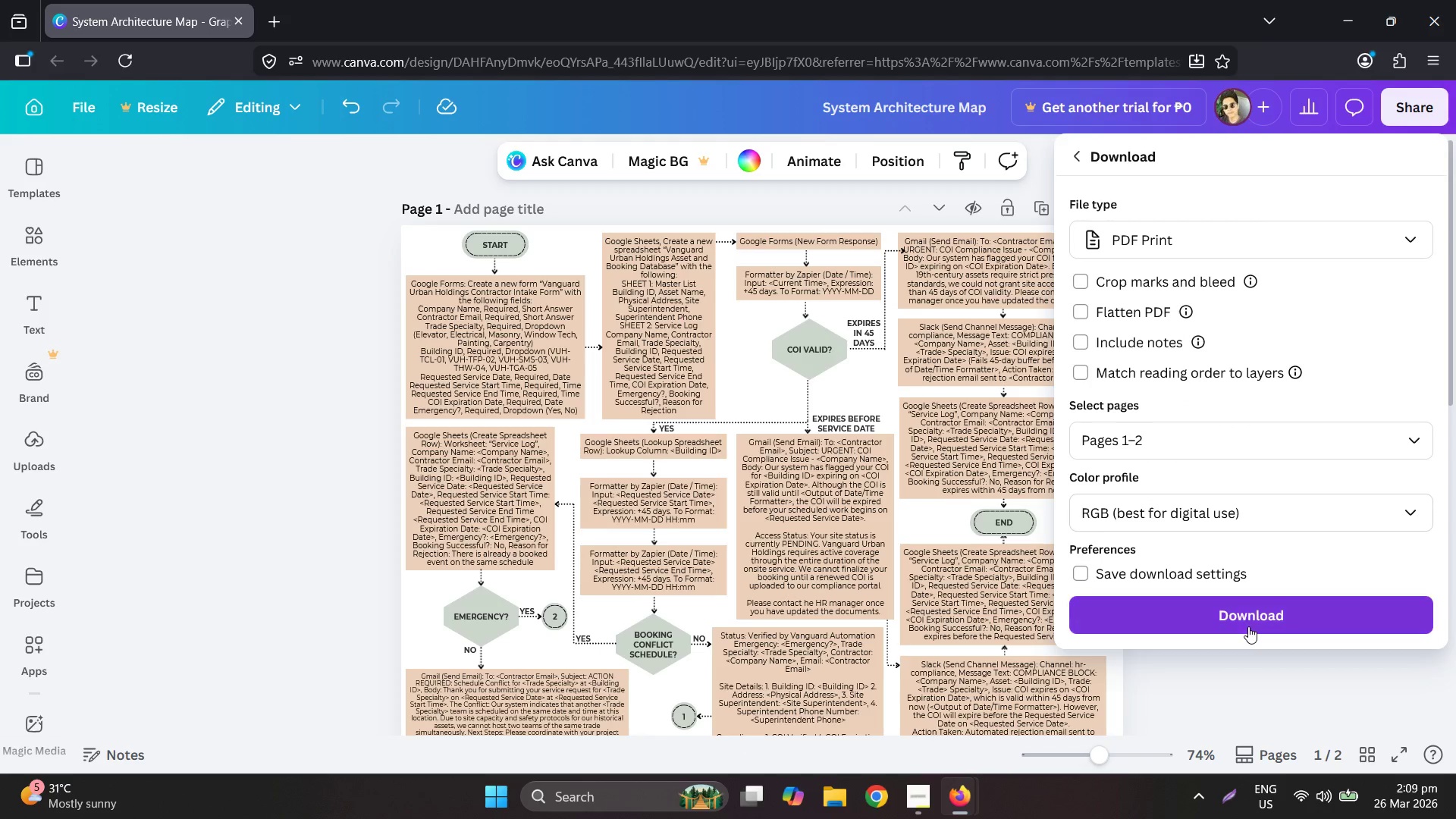 
left_click([1247, 607])
 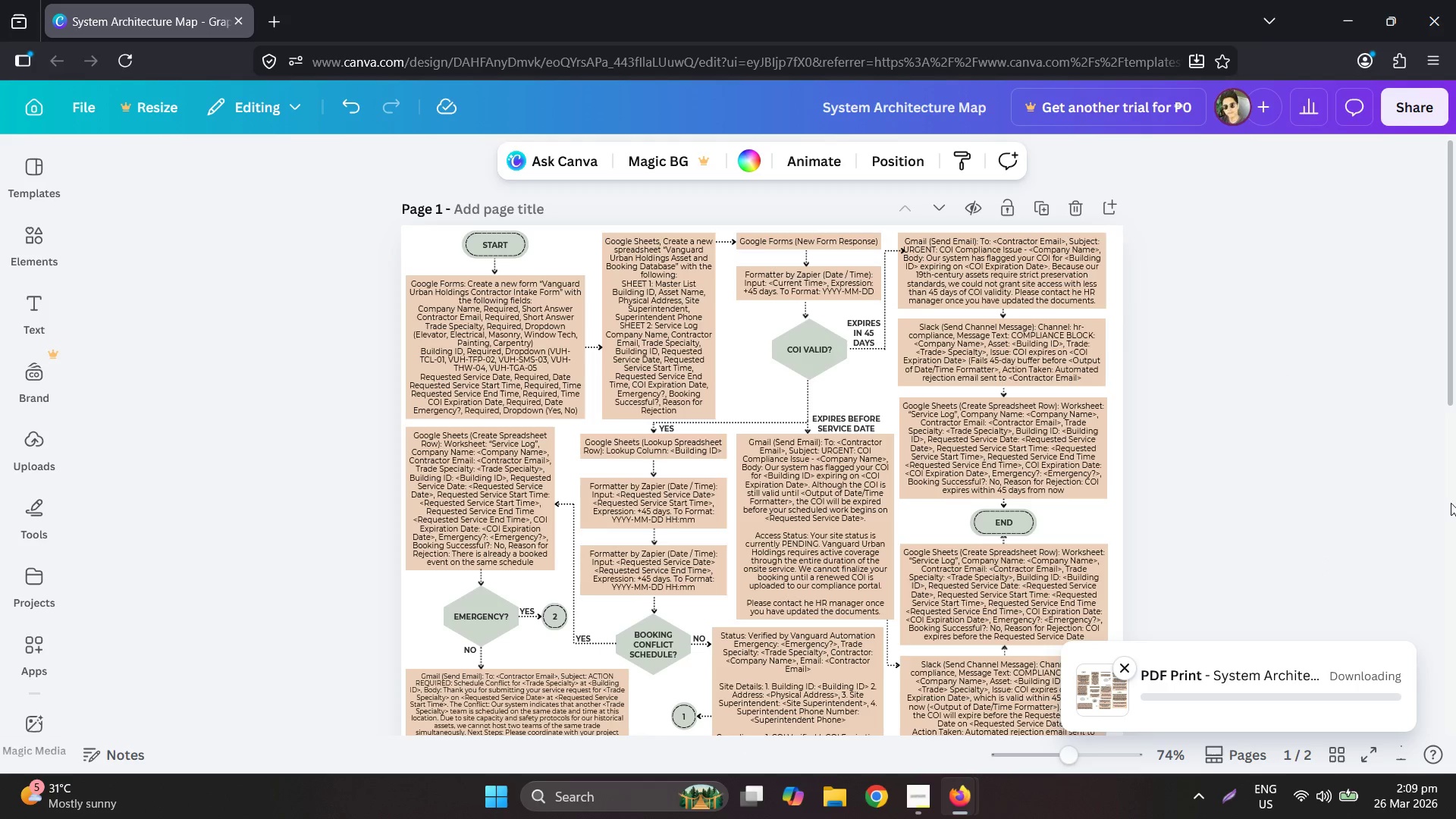 
left_click_drag(start_coordinate=[915, 0], to_coordinate=[1455, 429])
 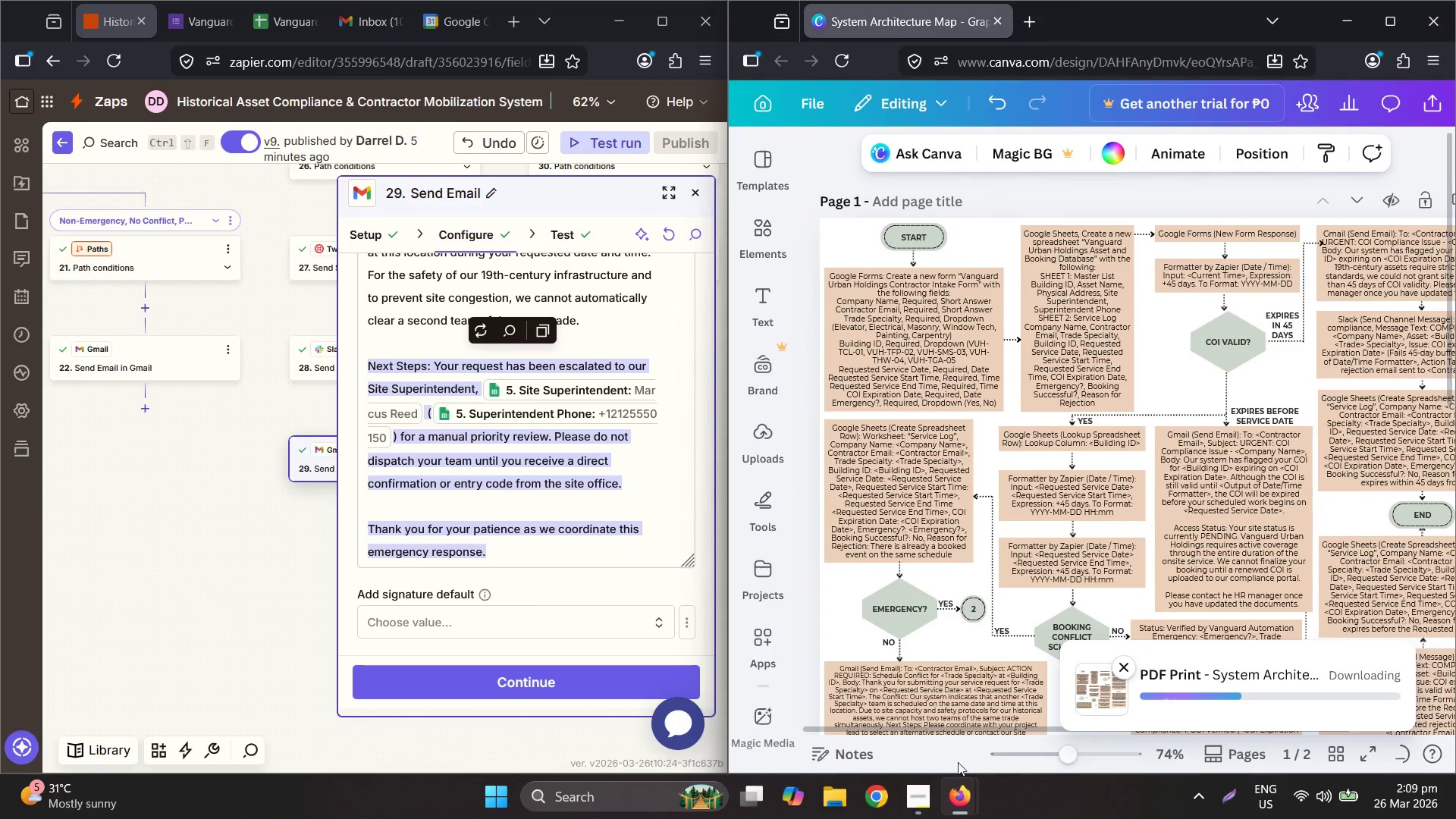 
left_click([916, 787])